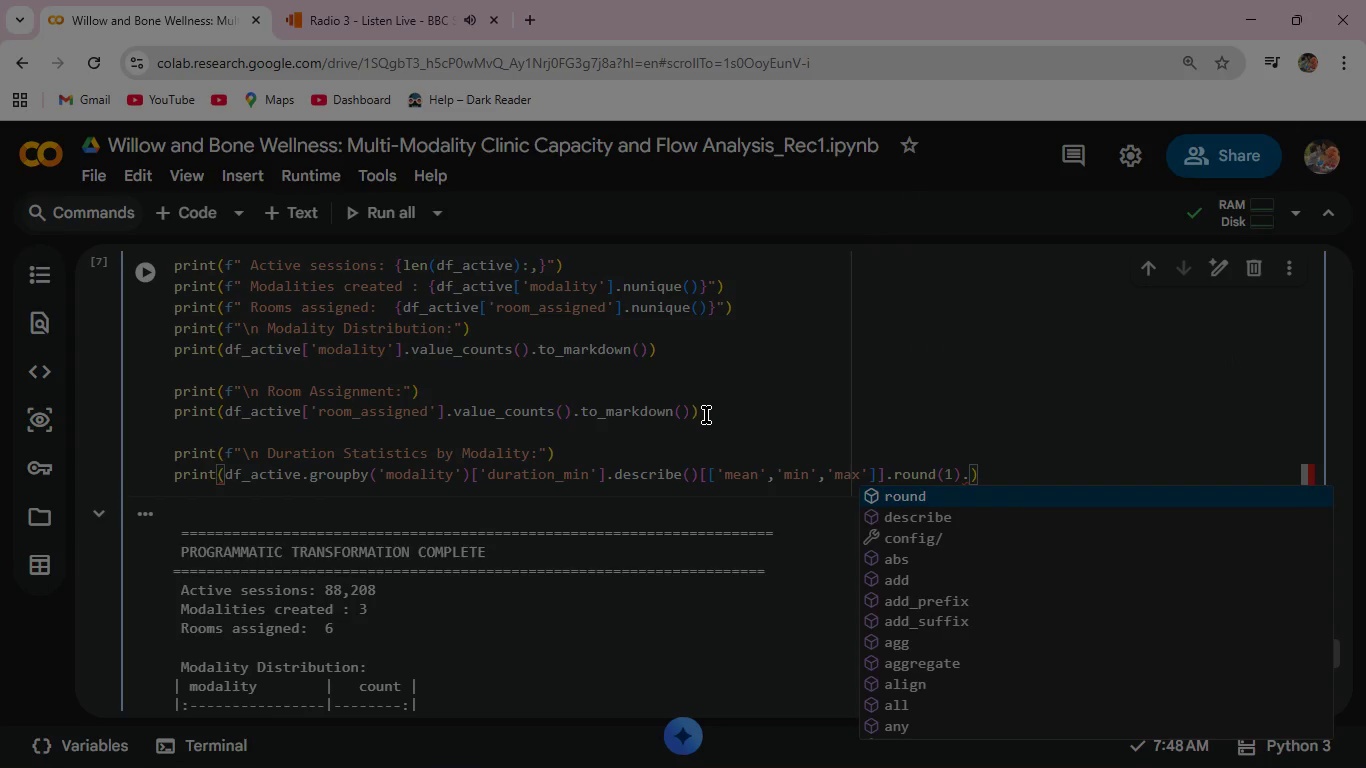 
type(to)
 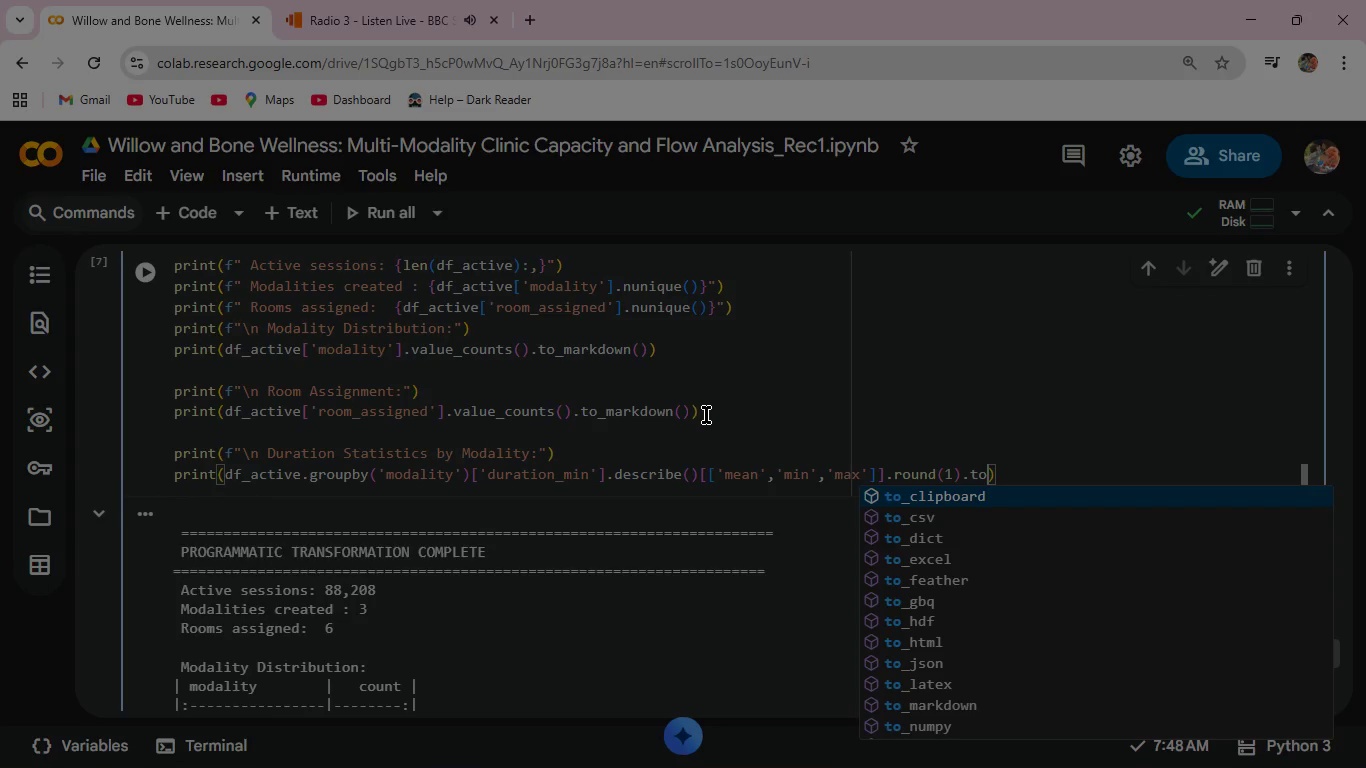 
key(Shift+Minus)
 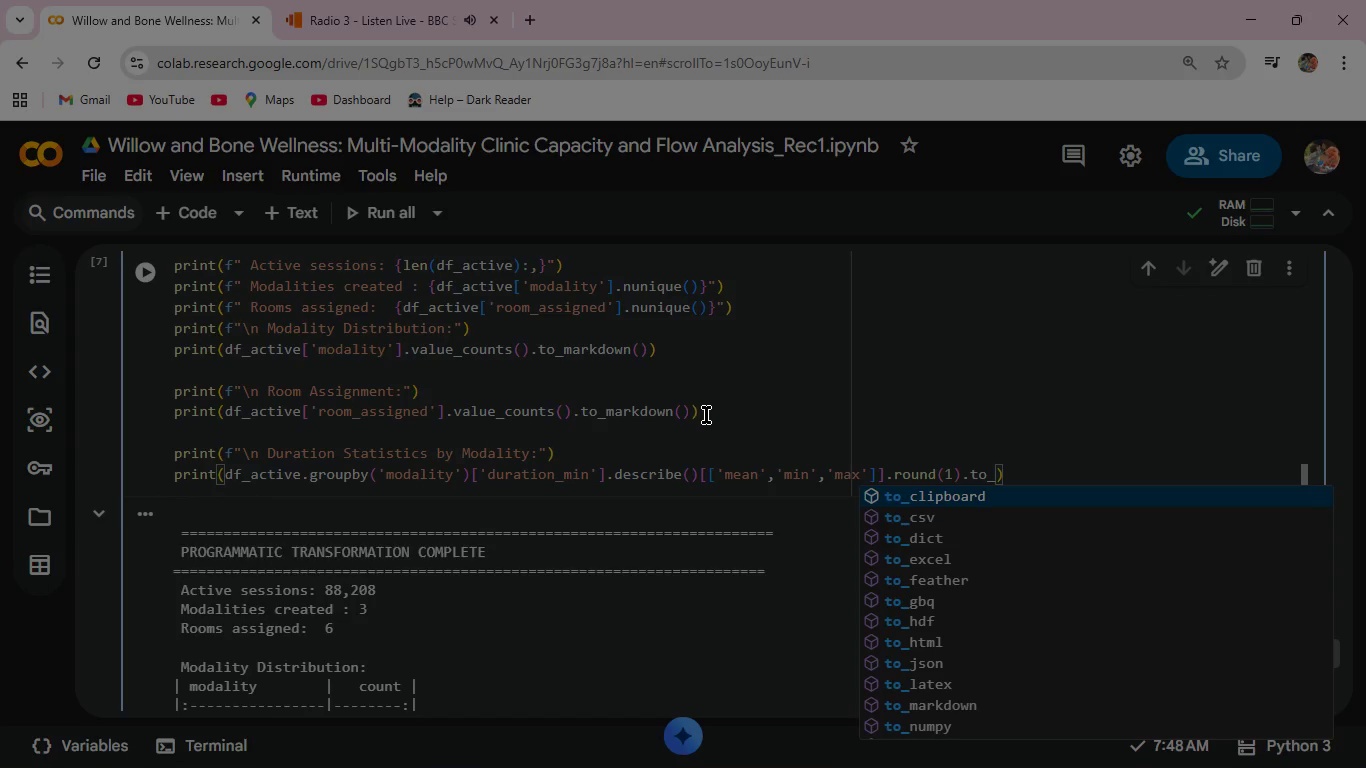 
key(M)
 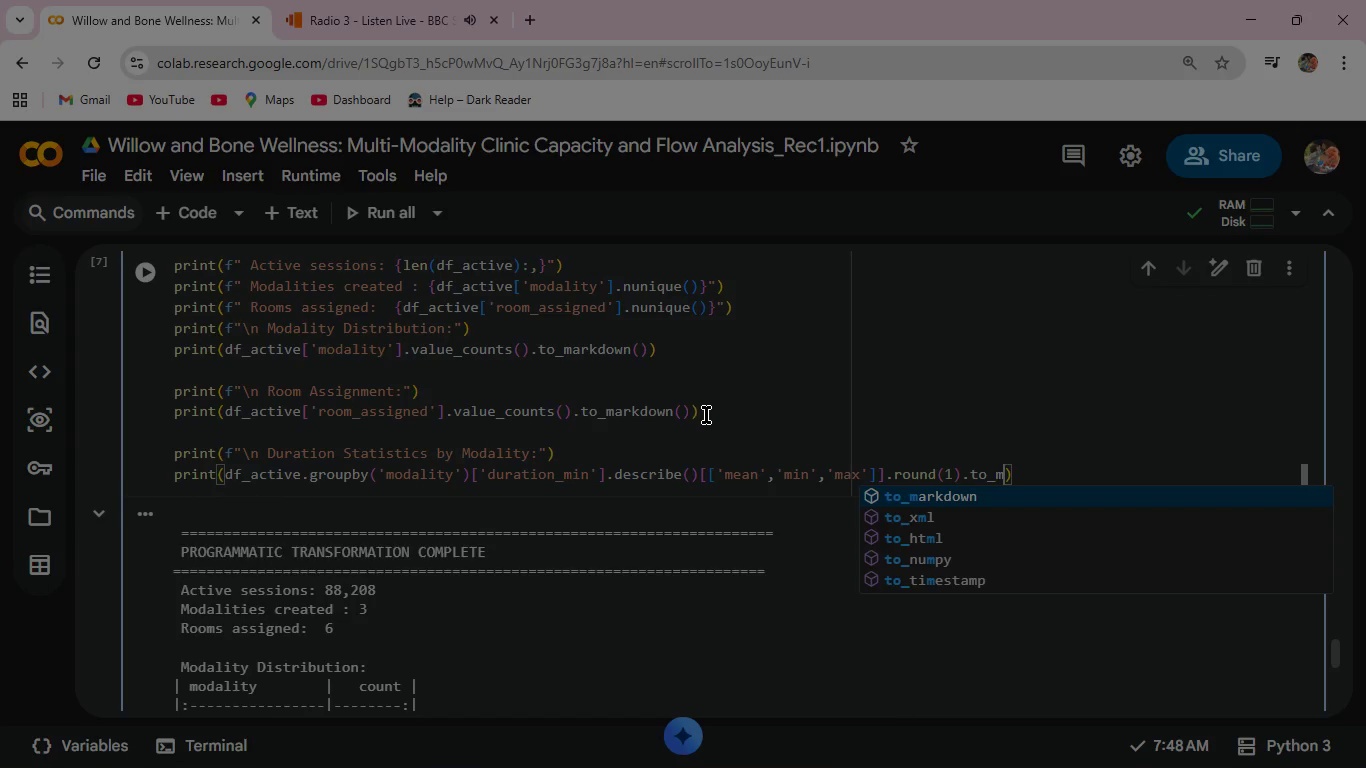 
key(Enter)
 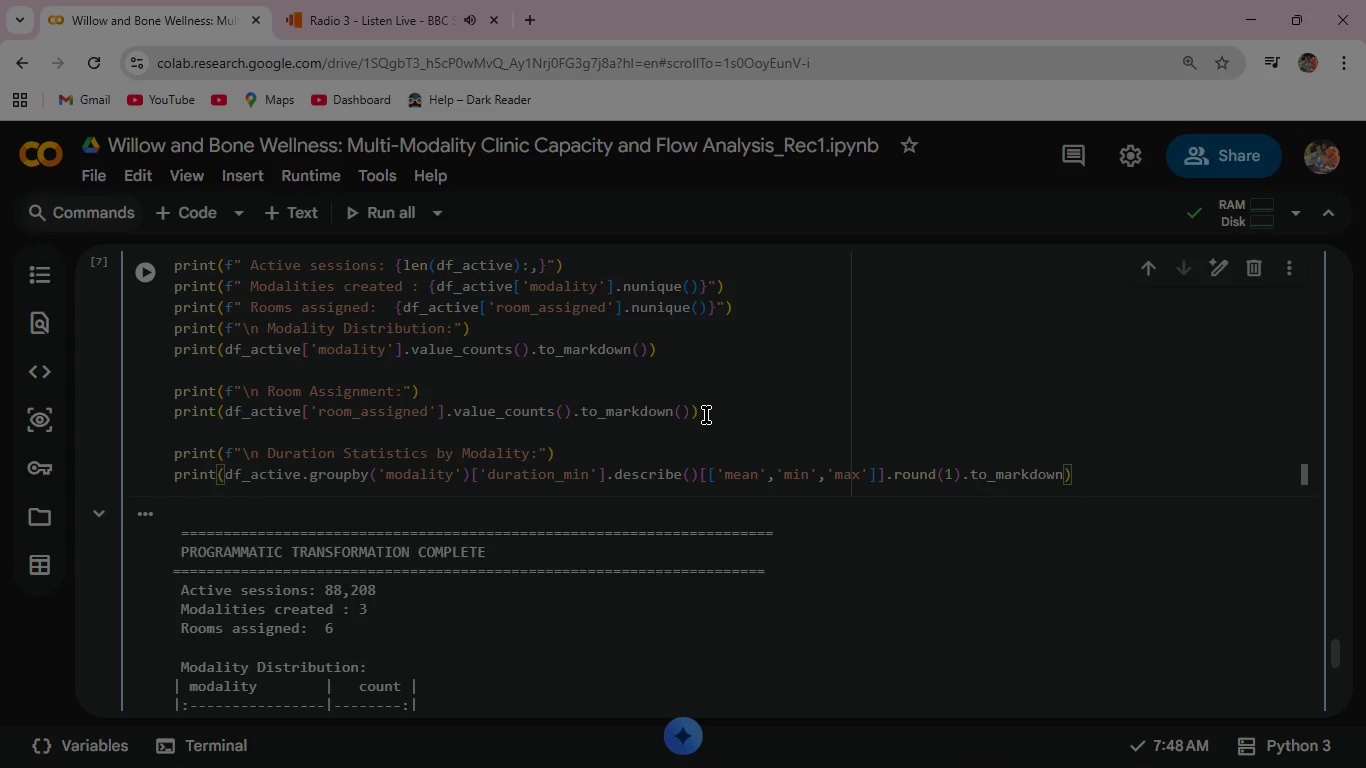 
key(Shift+9)
 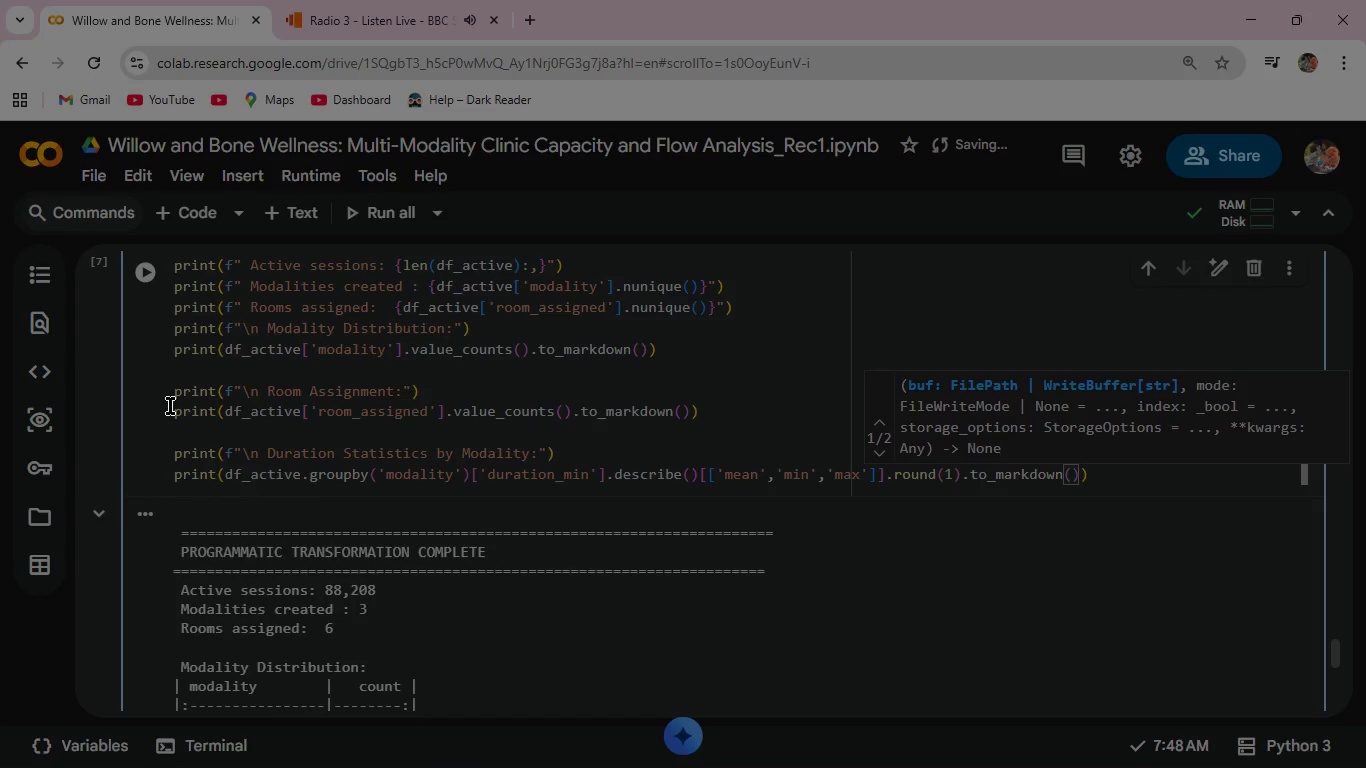 
wait(5.11)
 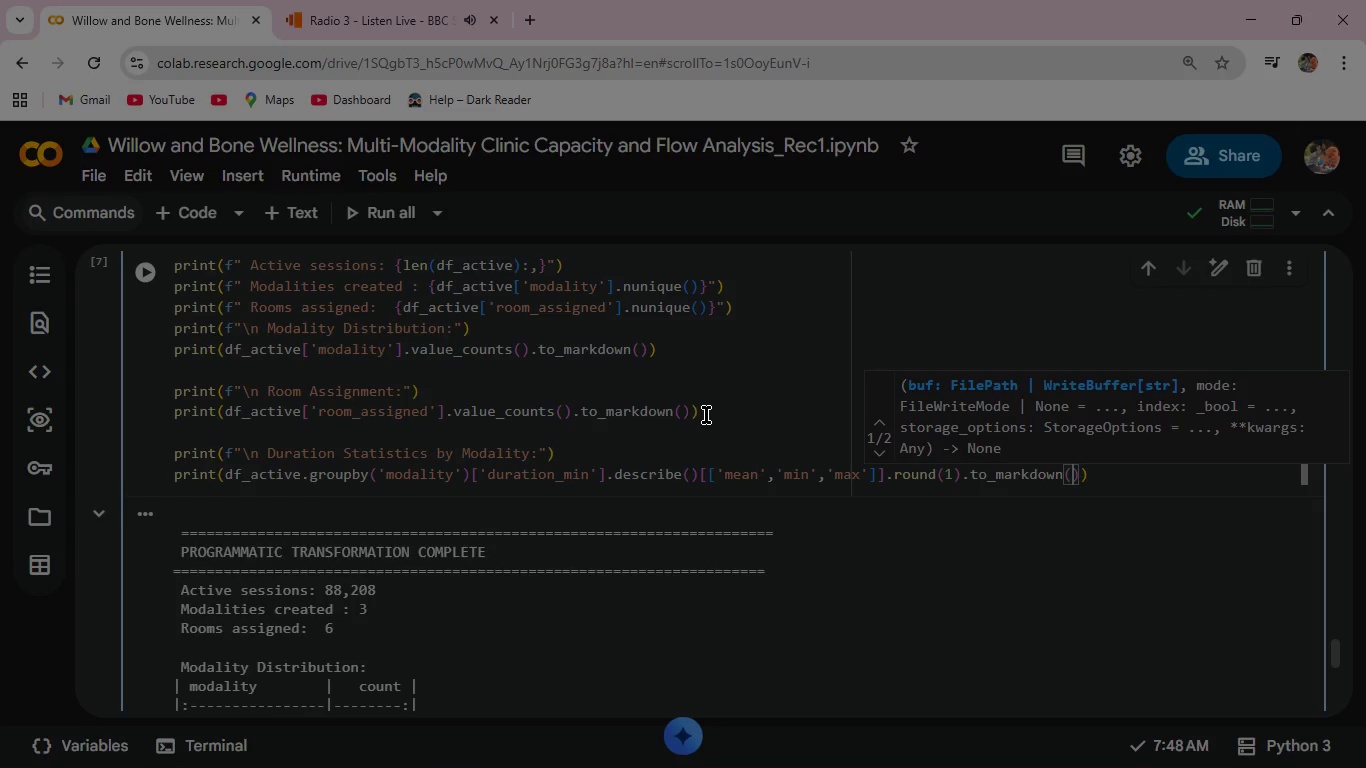 
left_click([141, 267])
 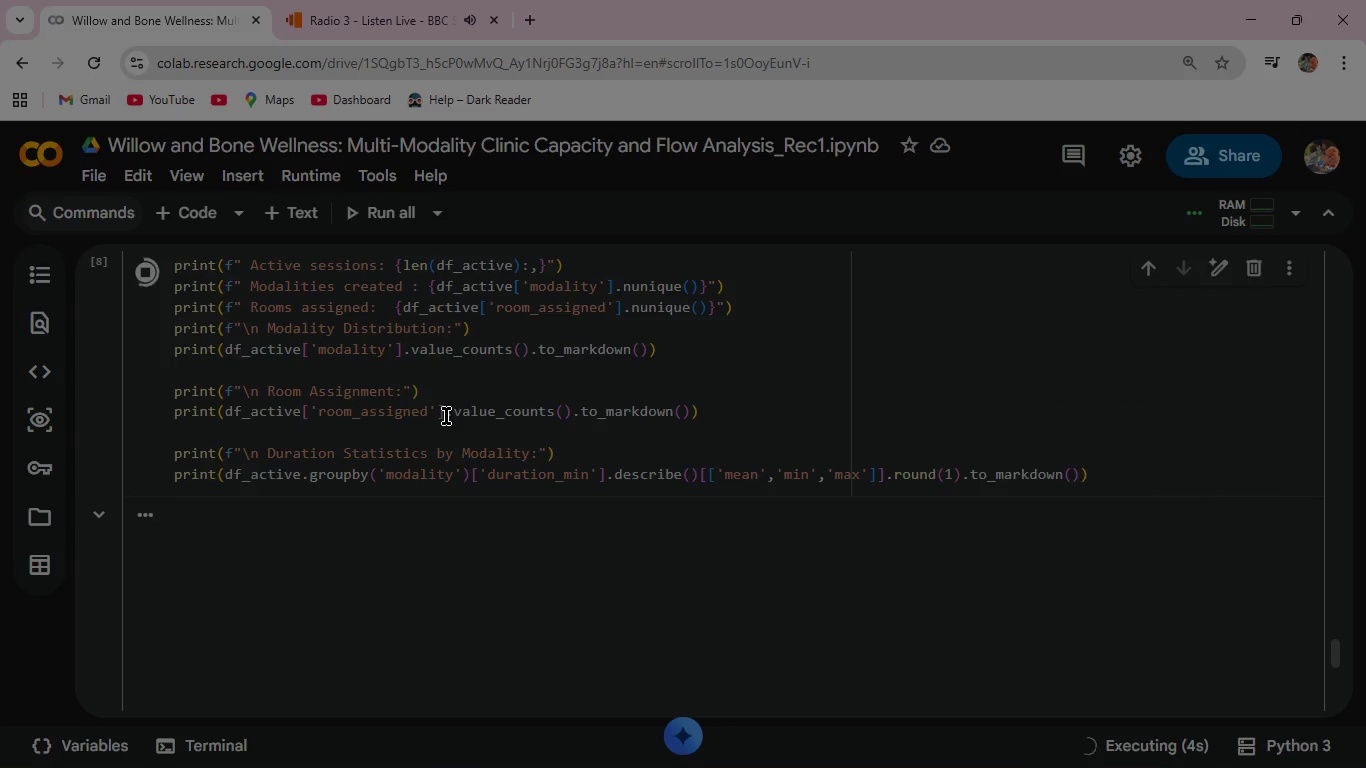 
wait(9.92)
 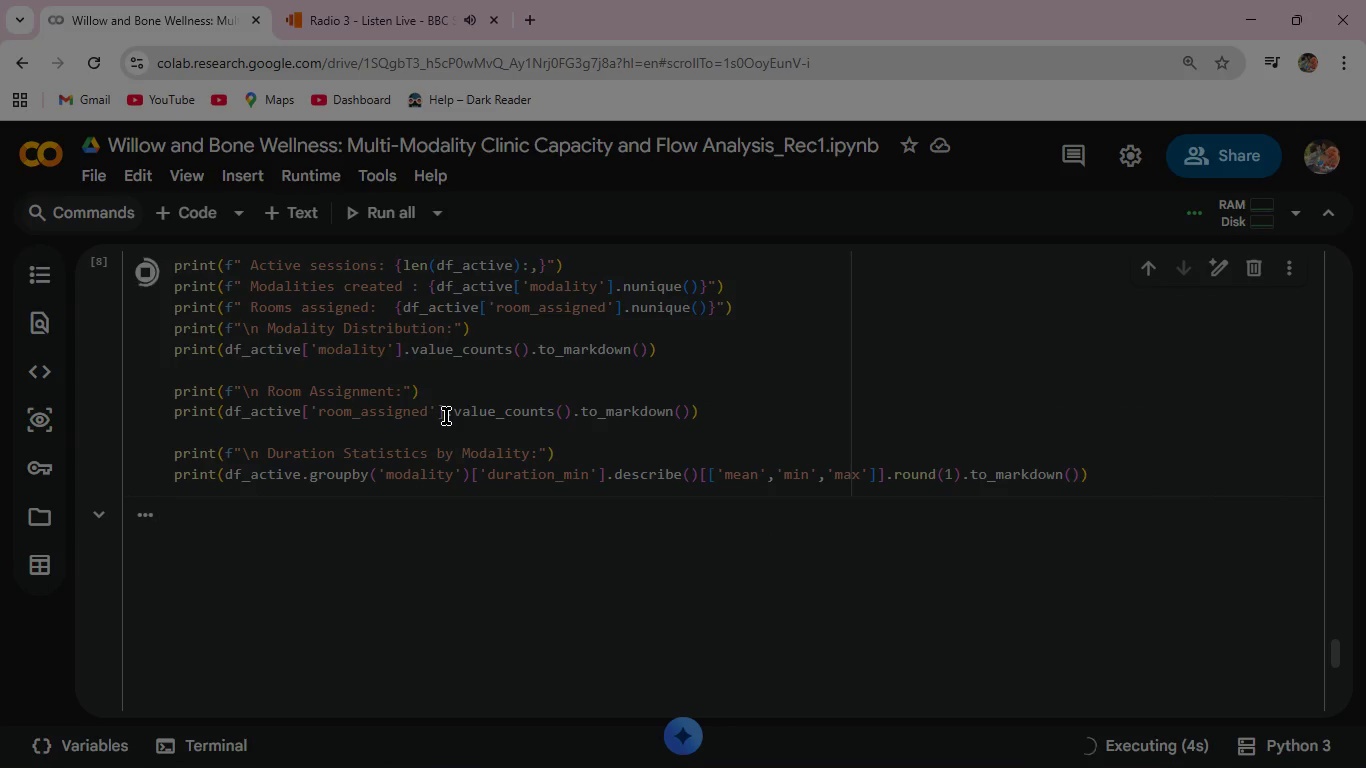 
left_click([1256, 22])